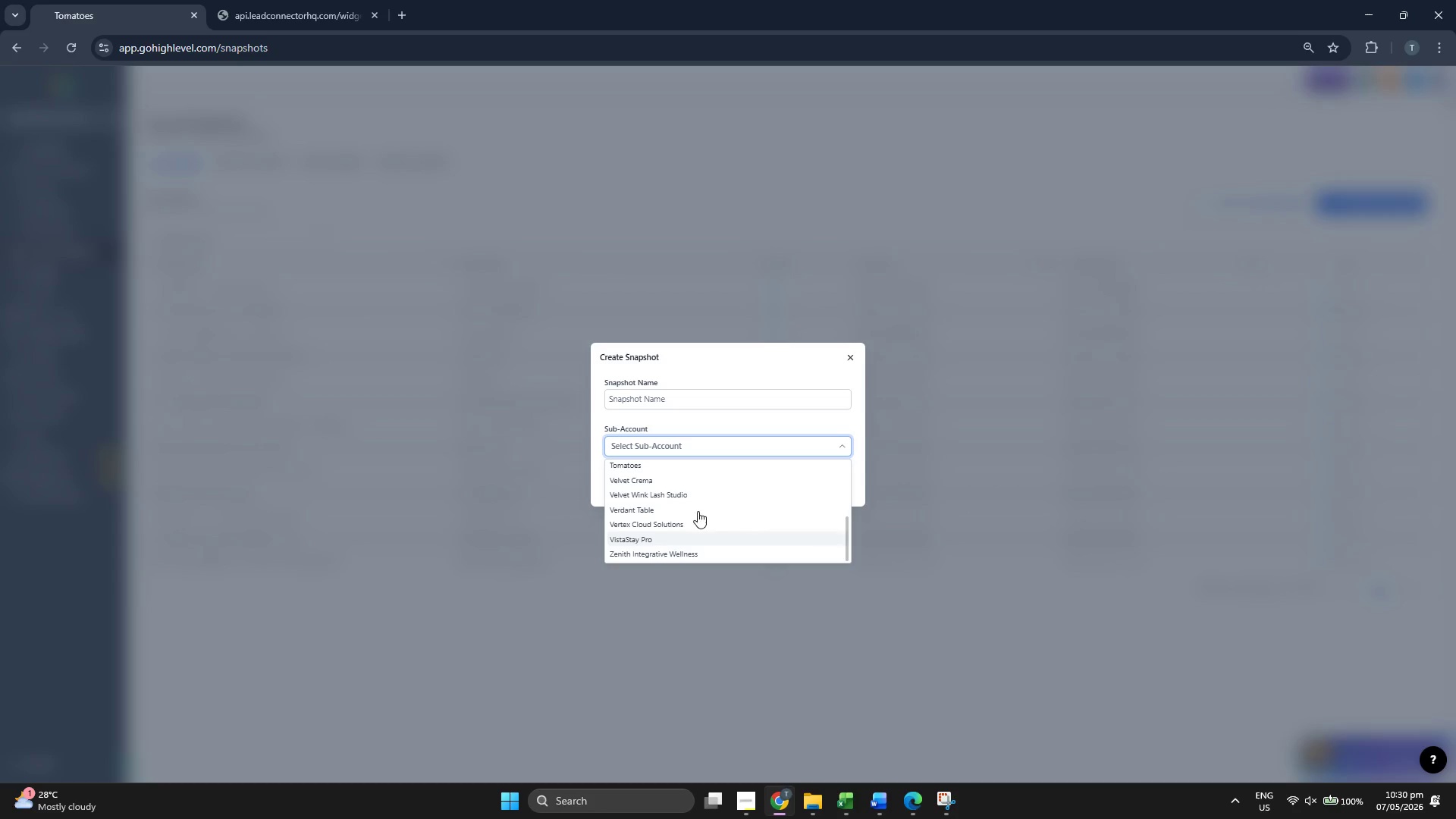 
left_click([694, 478])
 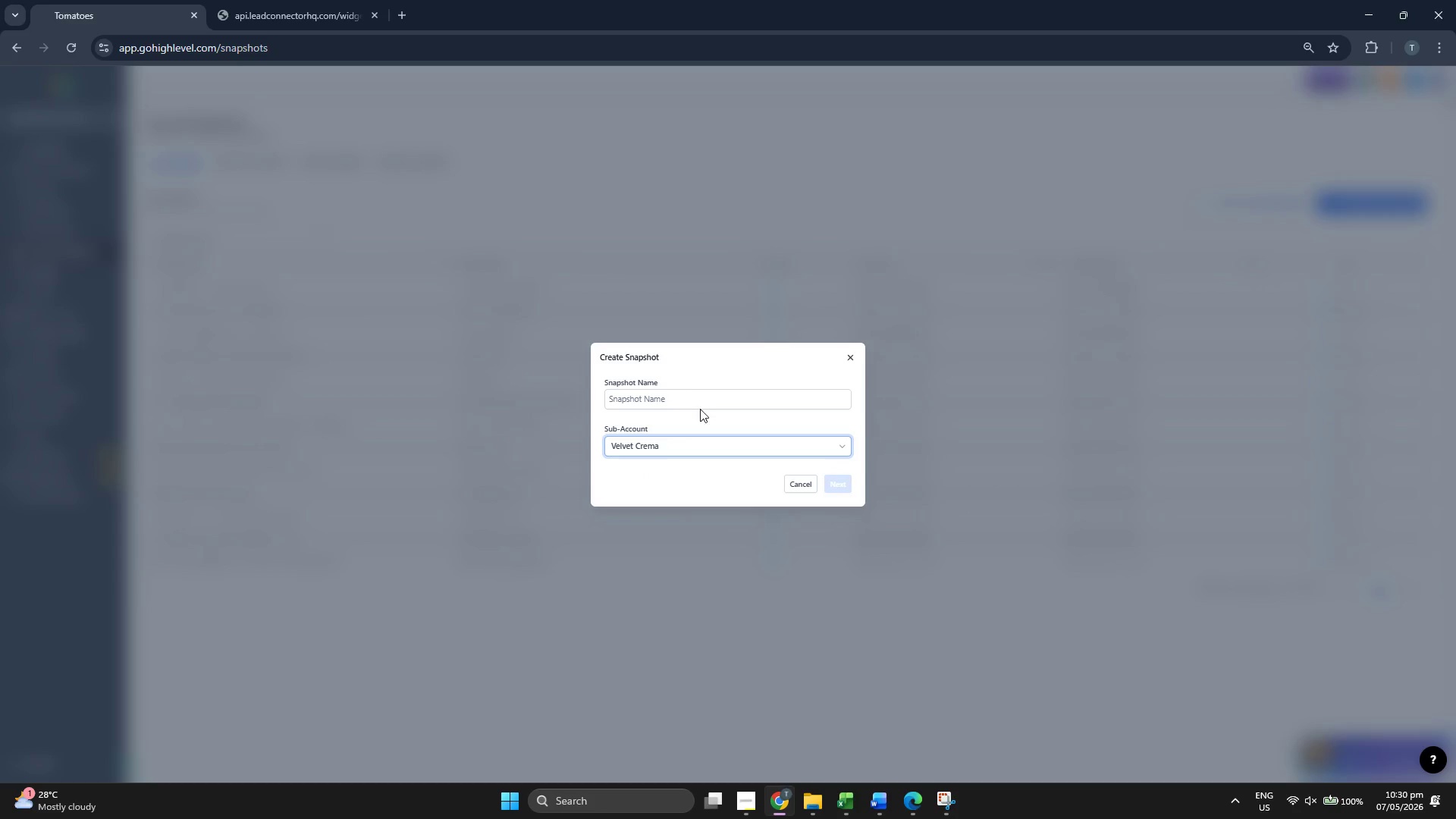 
left_click([701, 404])
 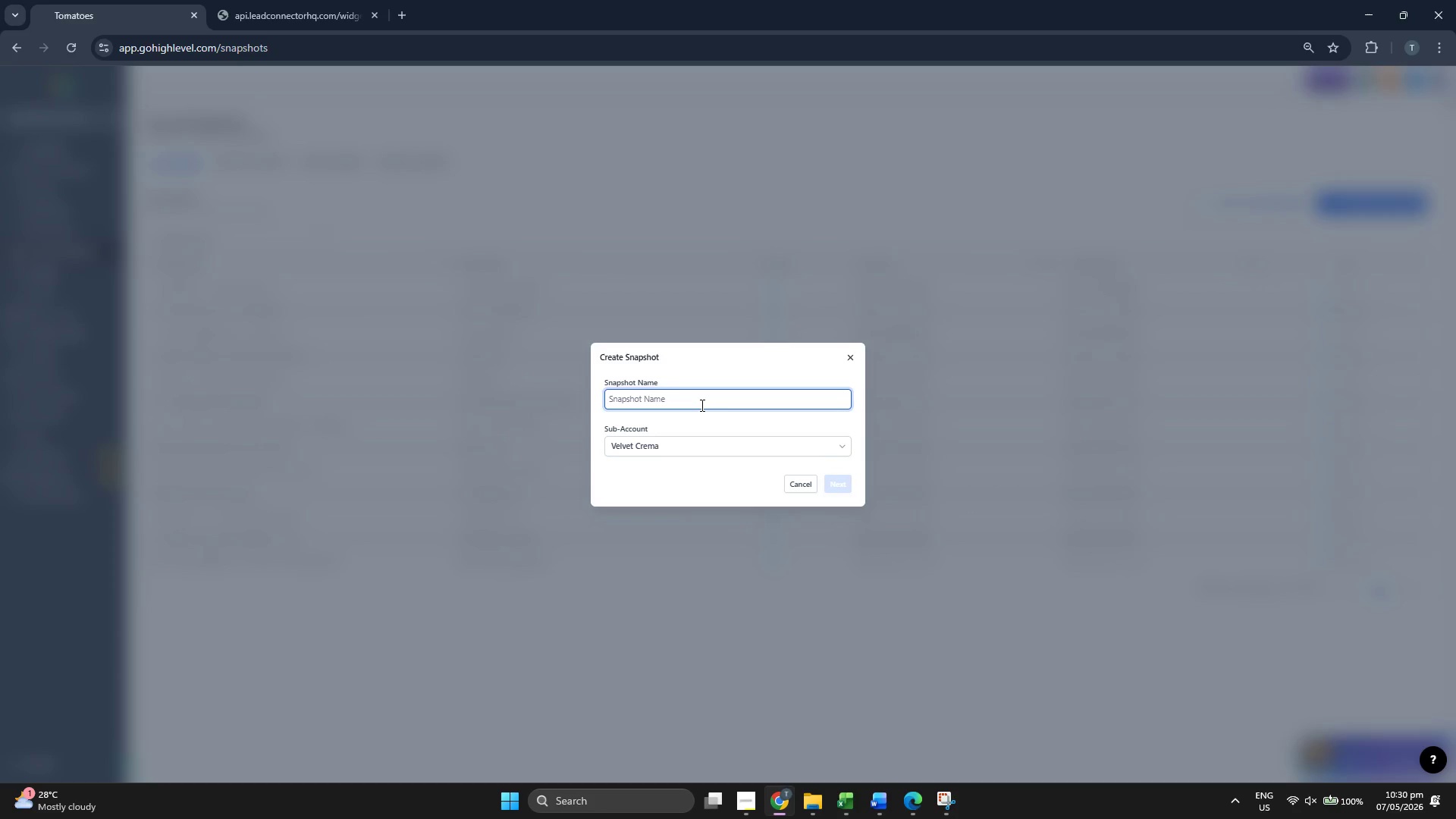 
type(Velvet Crema - Inflien)
key(Backspace)
key(Backspace)
key(Backspace)
type(uencer Marketing CX)
key(Backspace)
type(OR)
key(Backspace)
key(Backspace)
type(ore)
 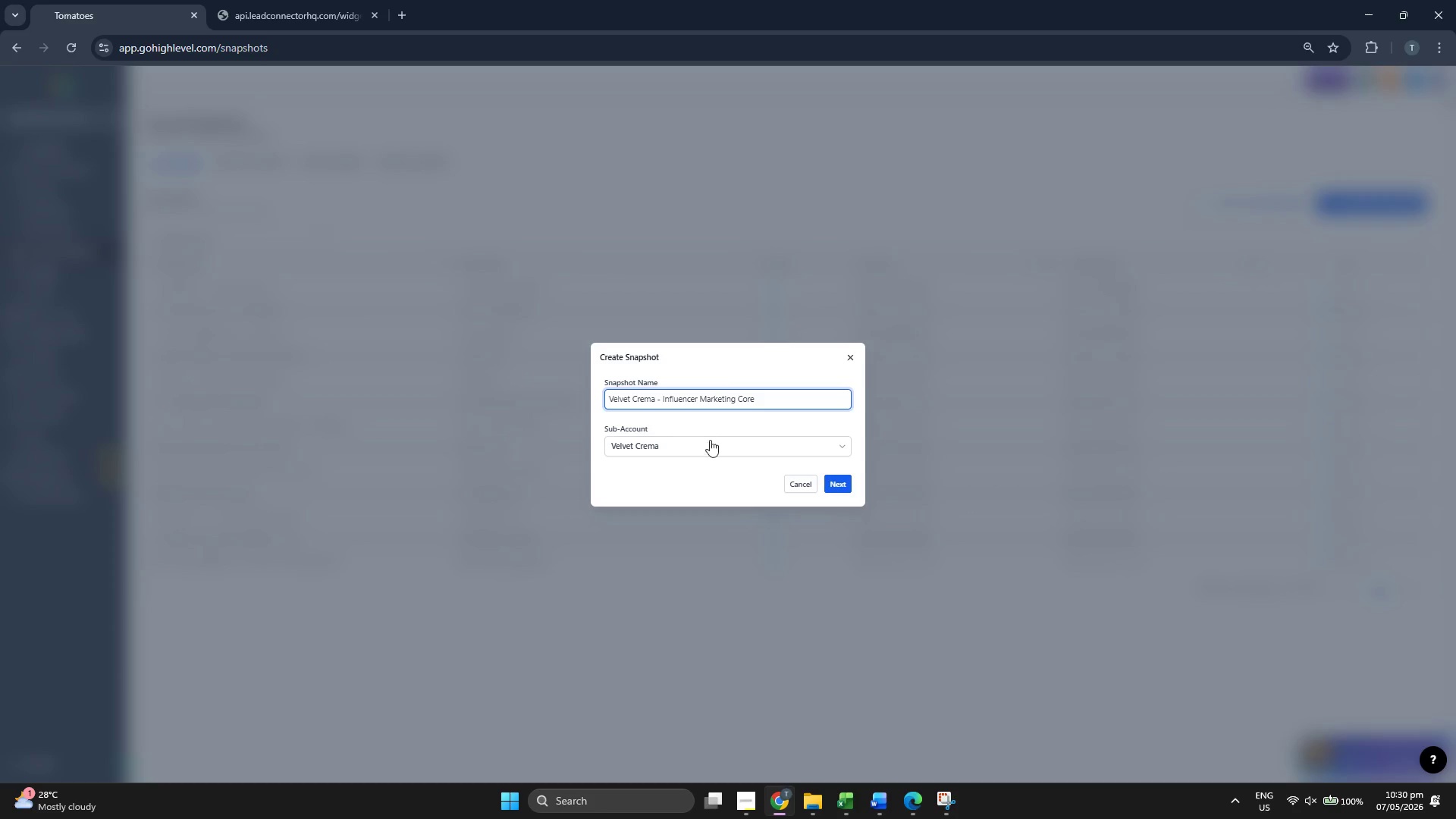 
left_click([716, 476])
 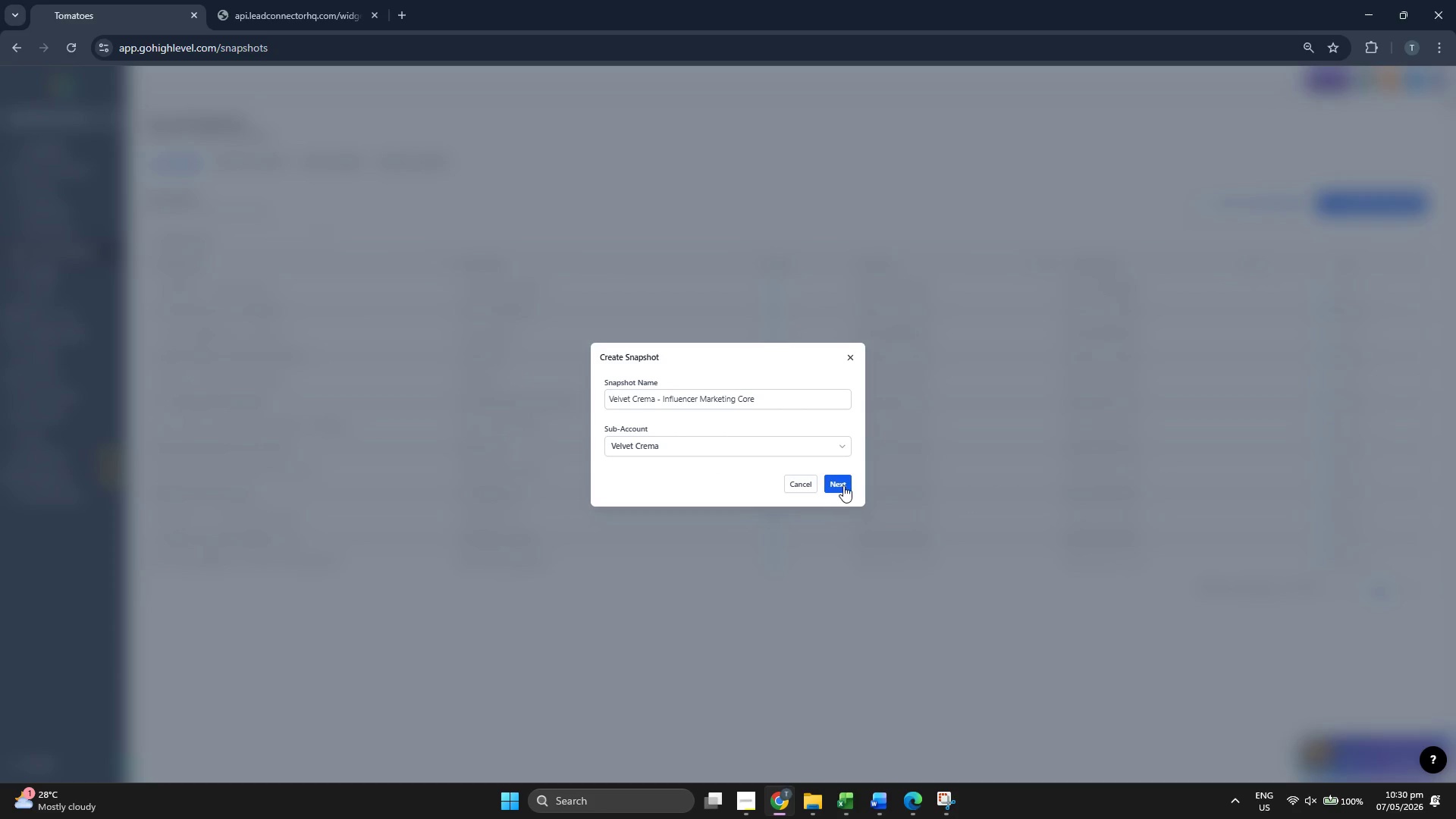 
left_click([844, 483])
 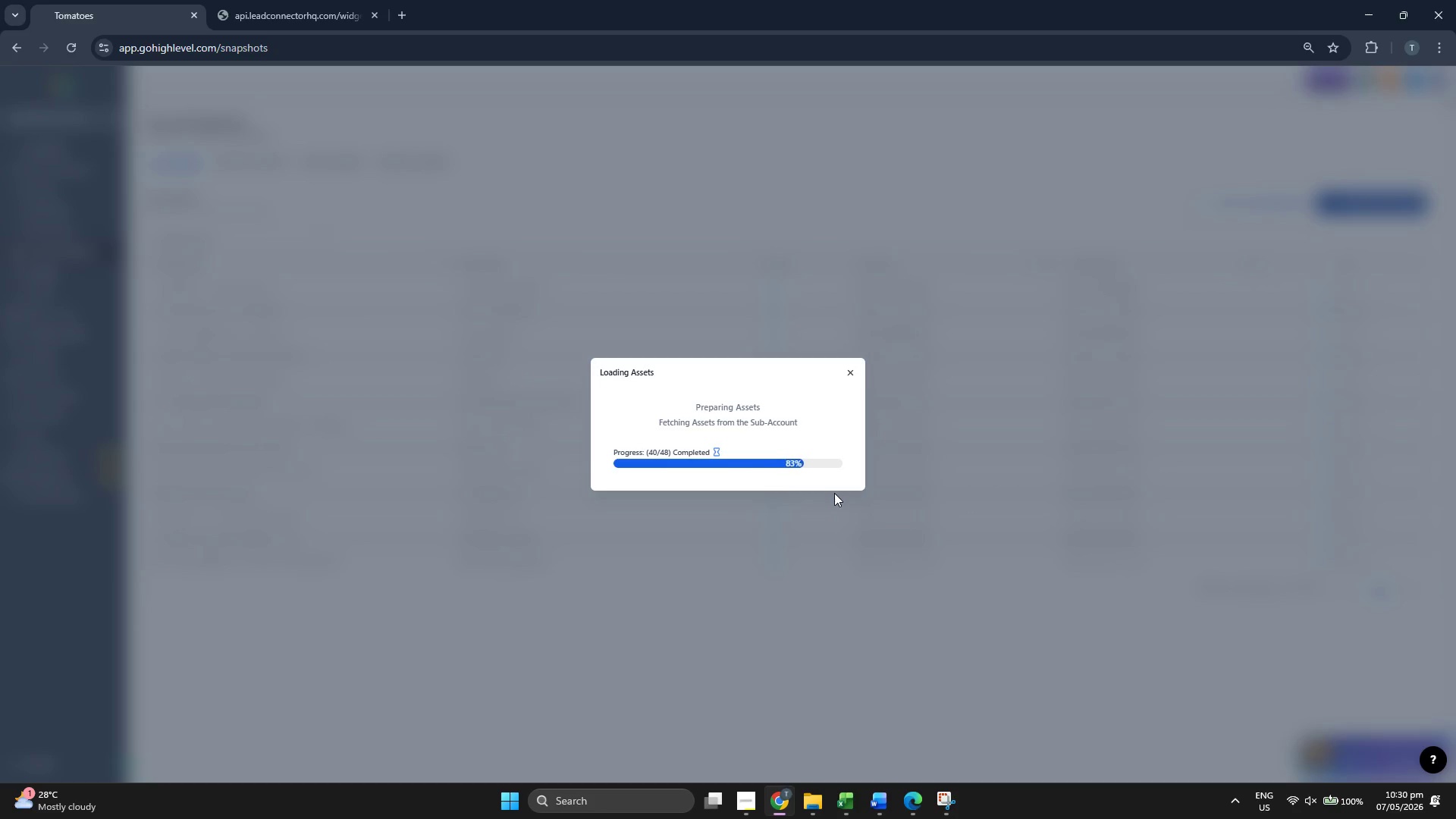 
wait(13.22)
 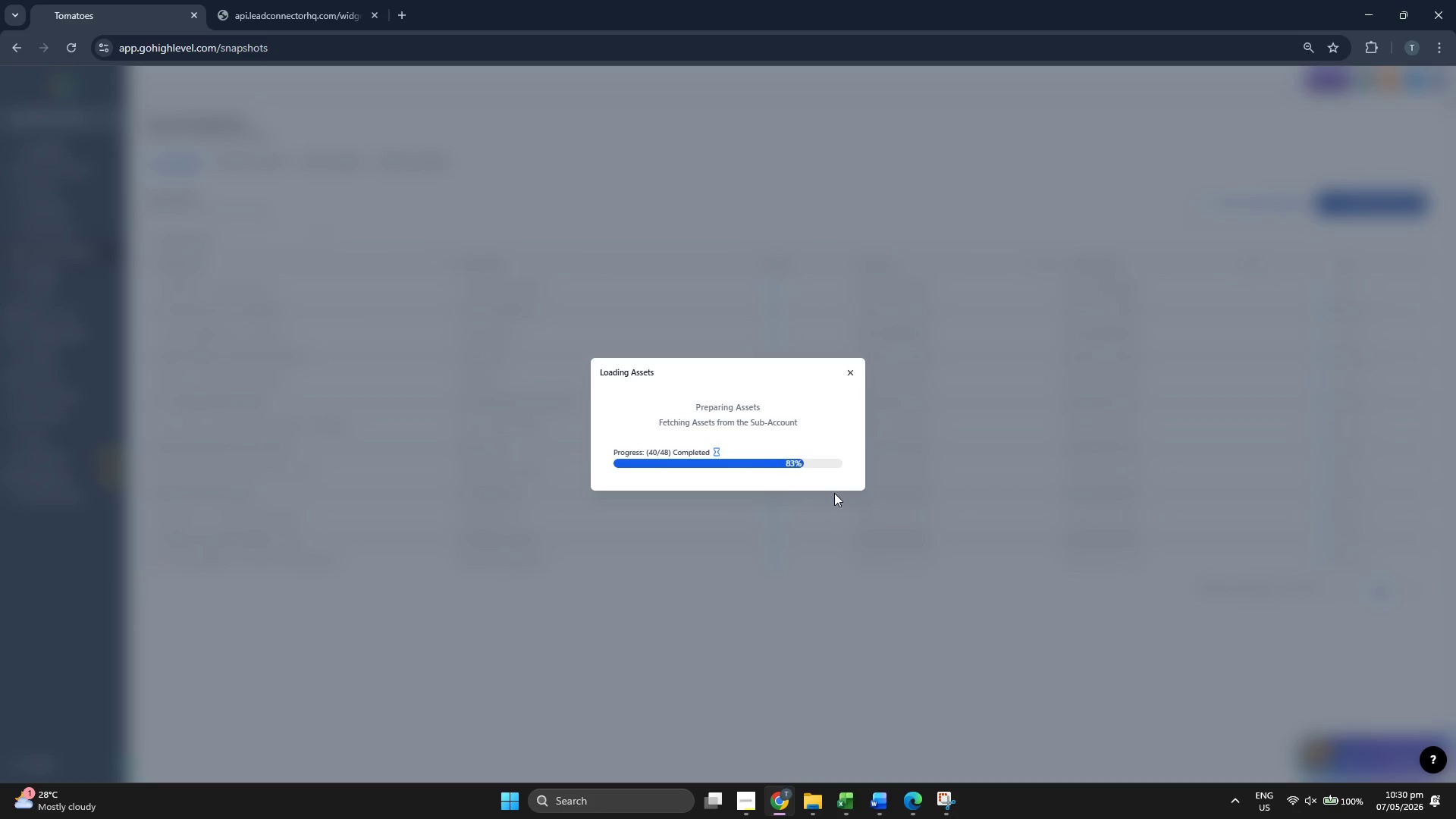 
left_click([534, 285])
 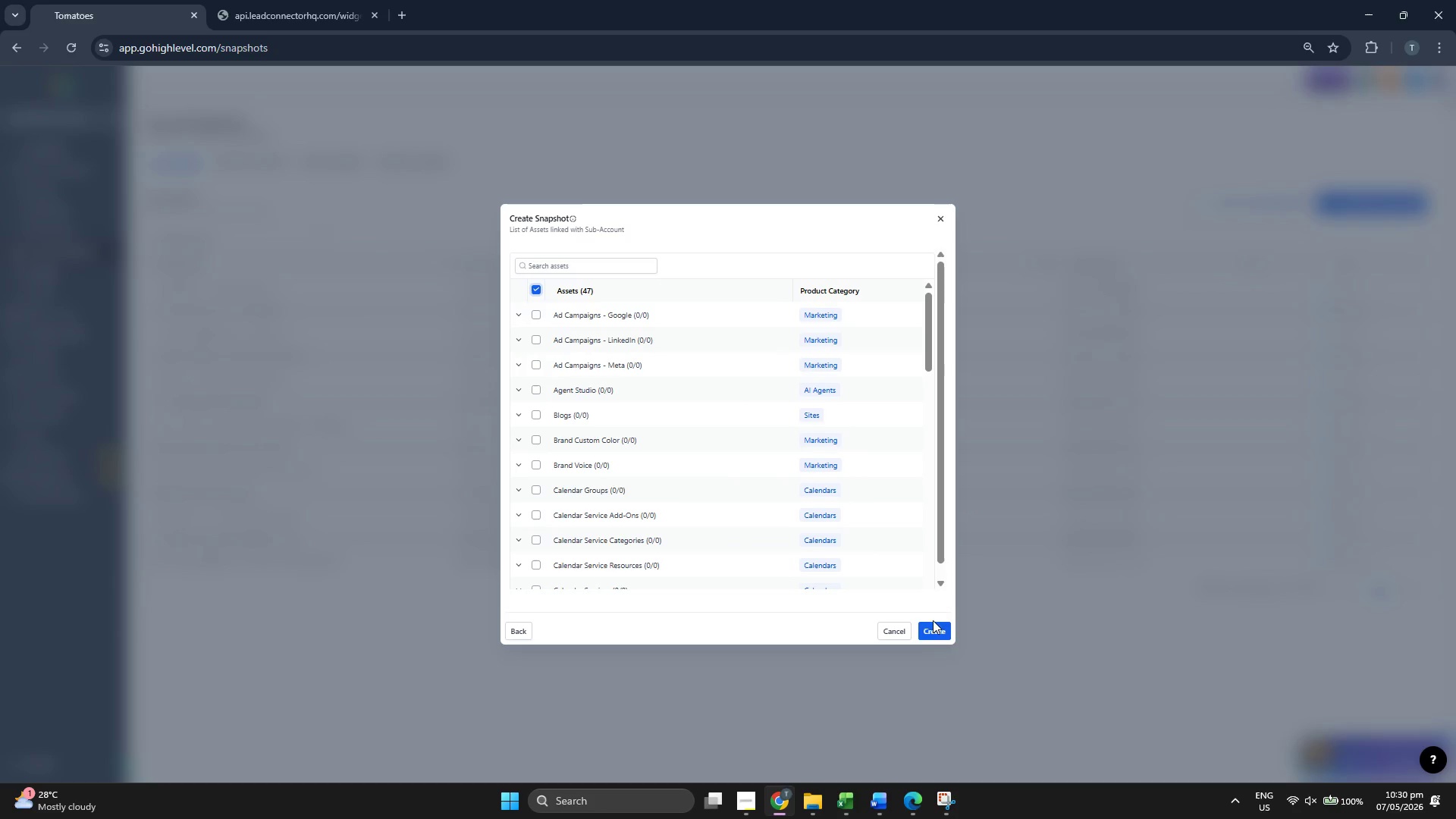 
left_click([937, 628])
 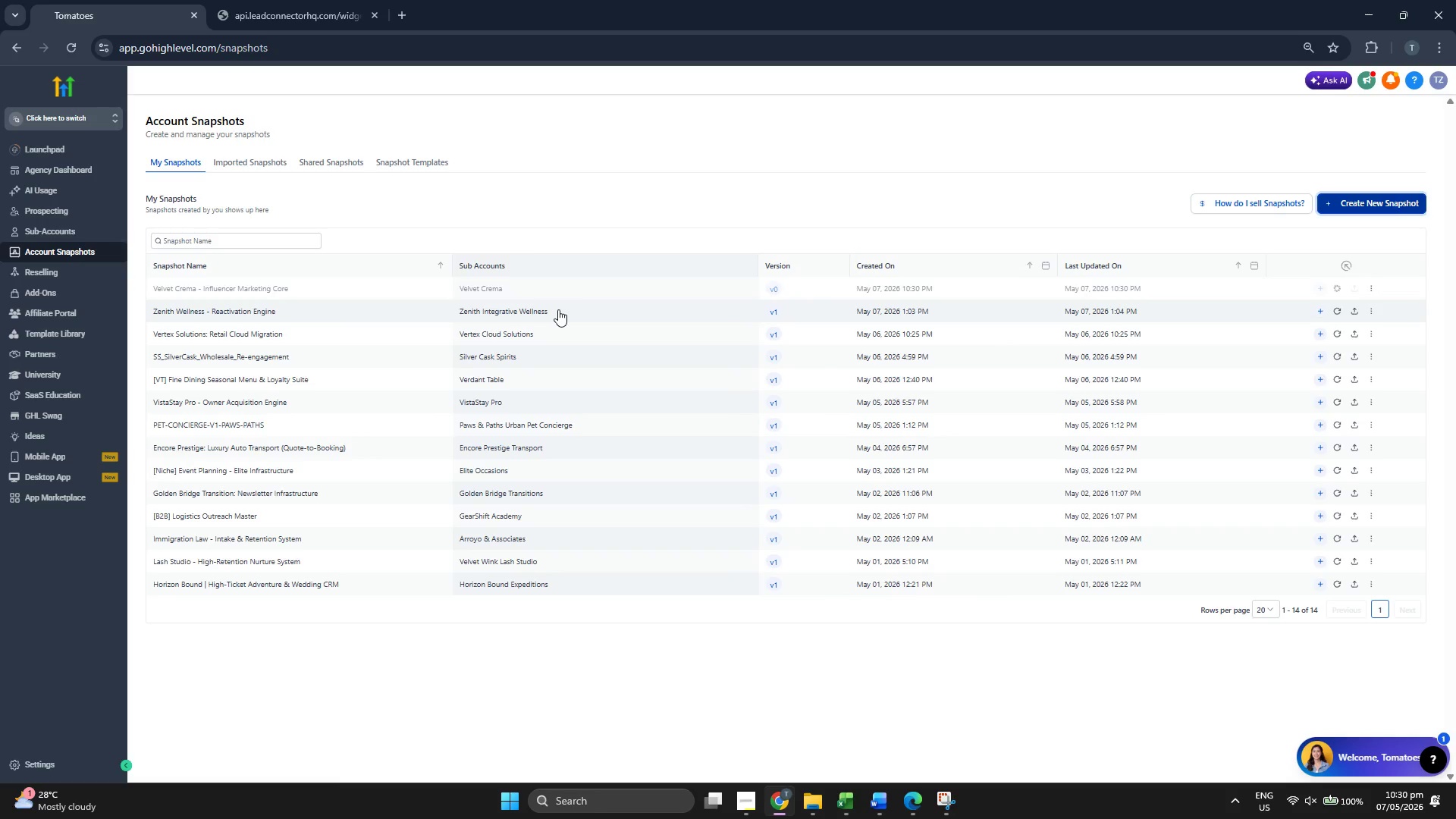 
wait(11.24)
 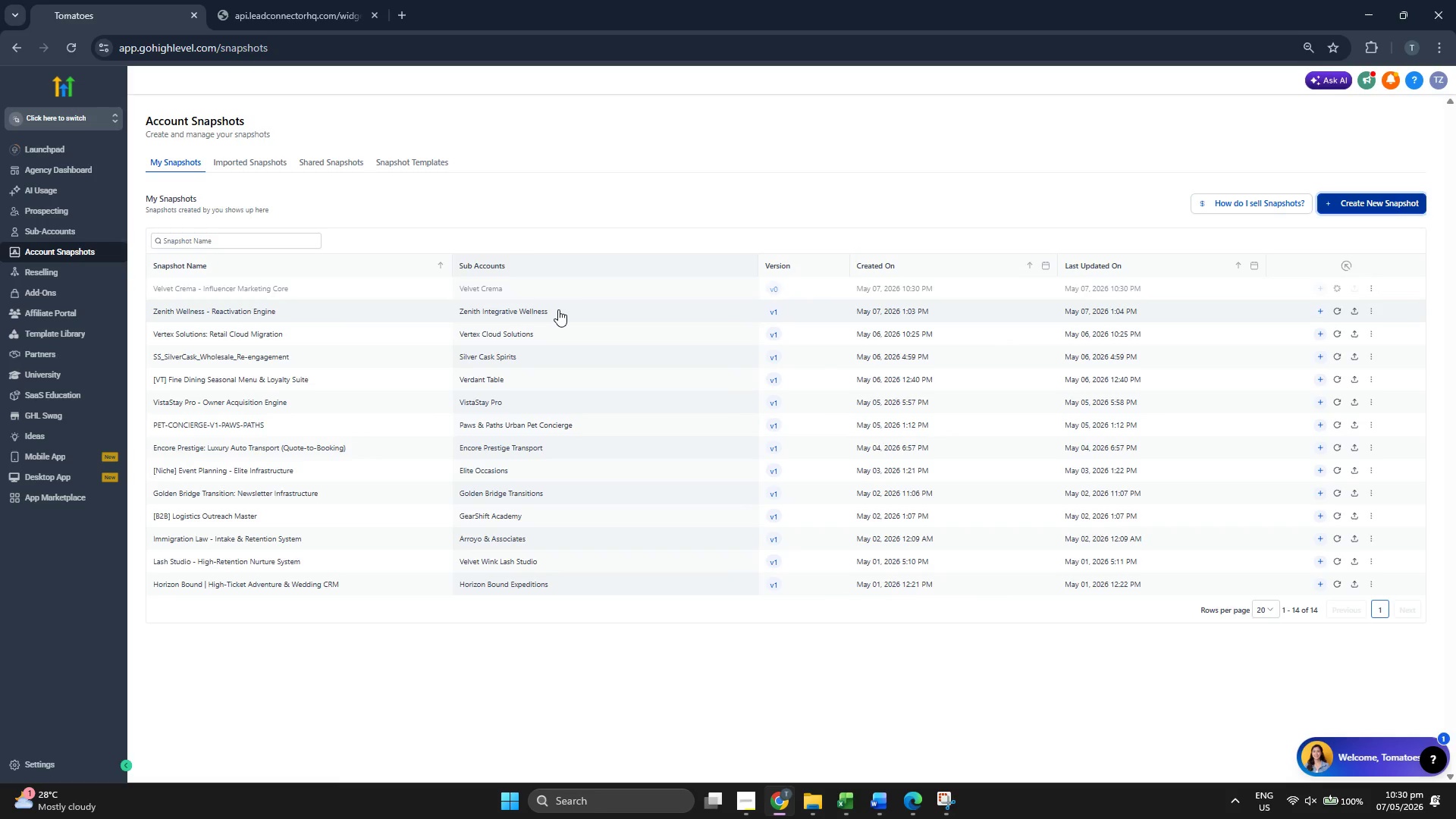 
mouse_move([1332, 289])
 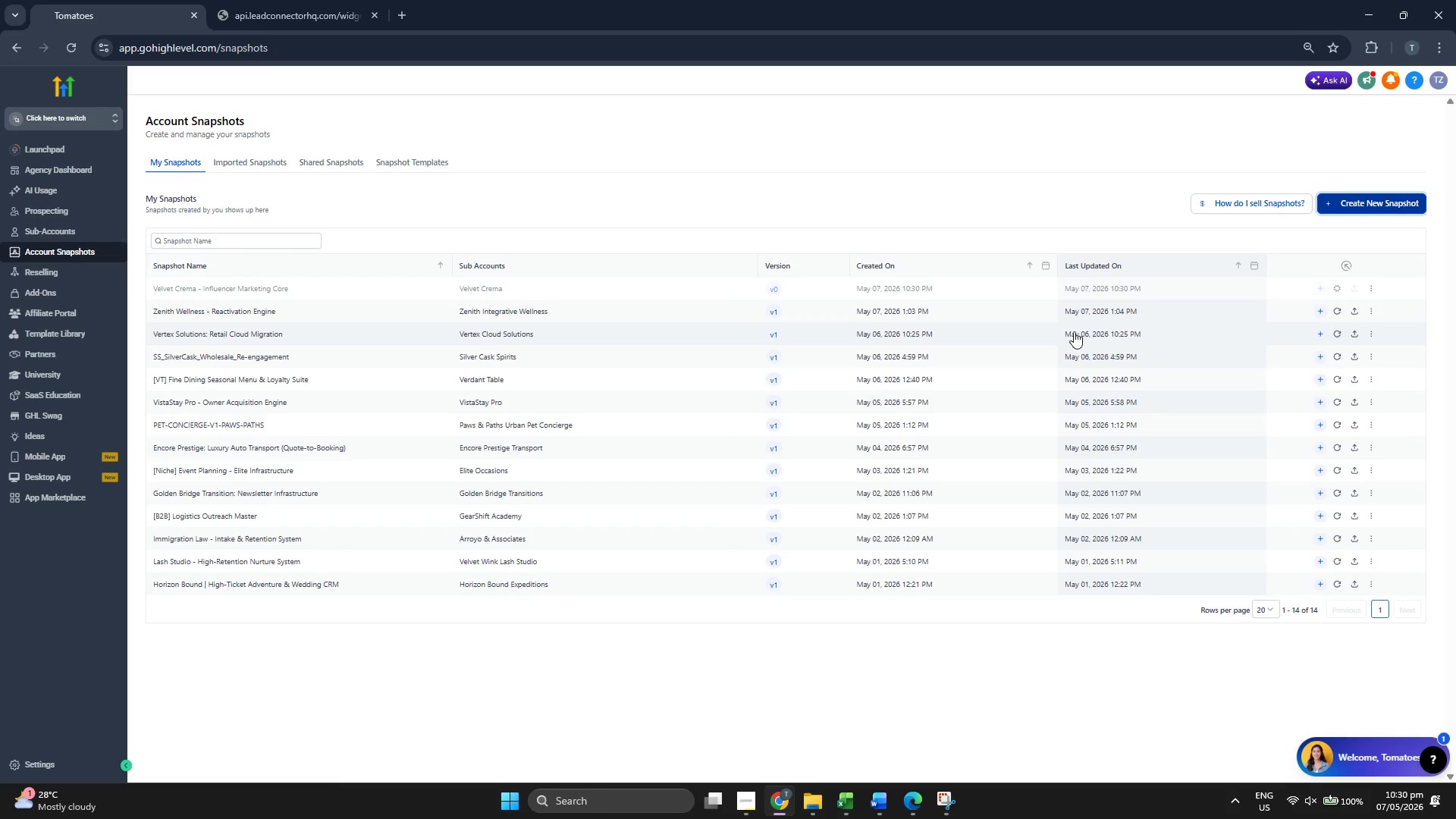 
wait(5.4)
 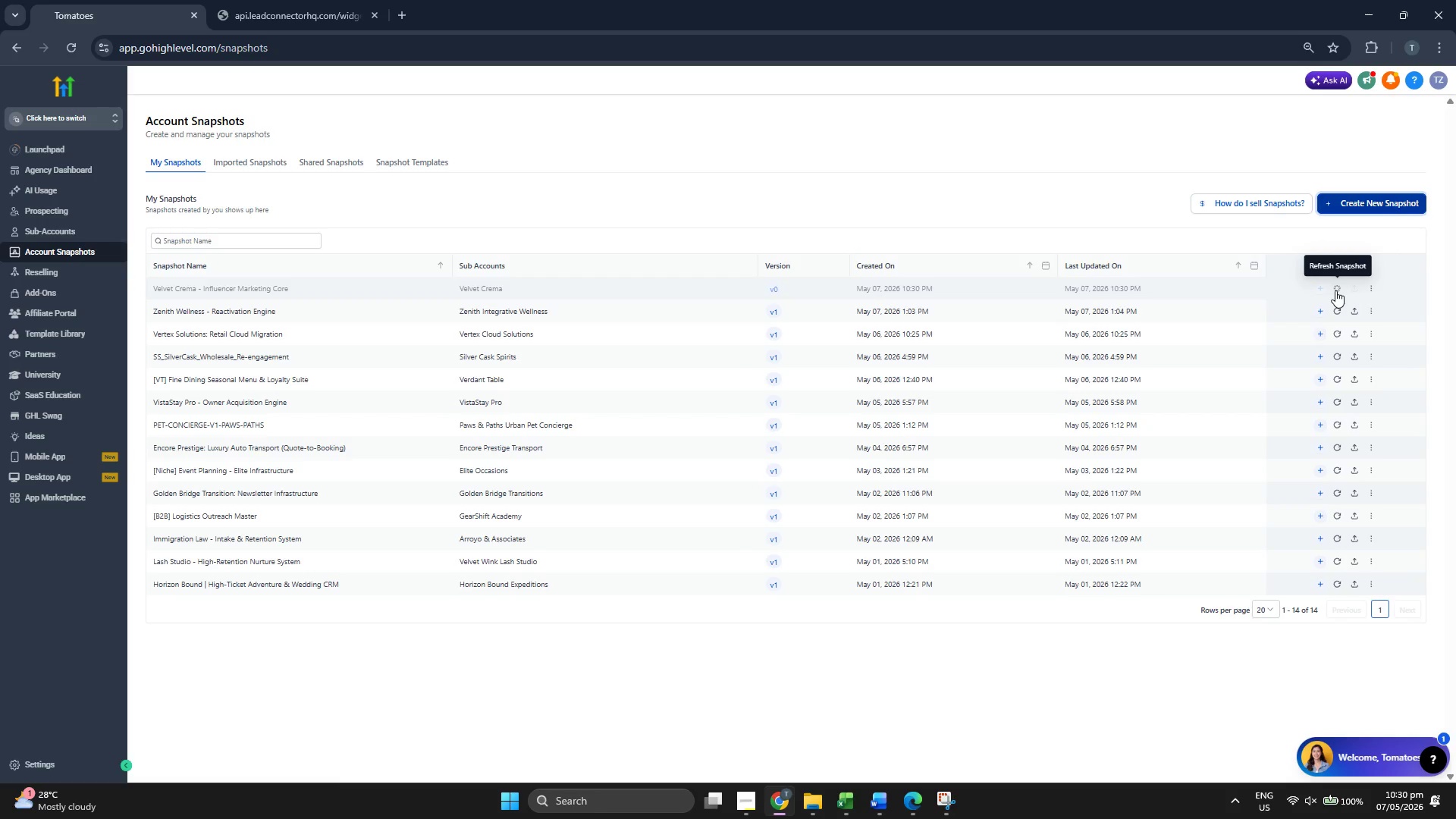 
mouse_move([1313, 288])
 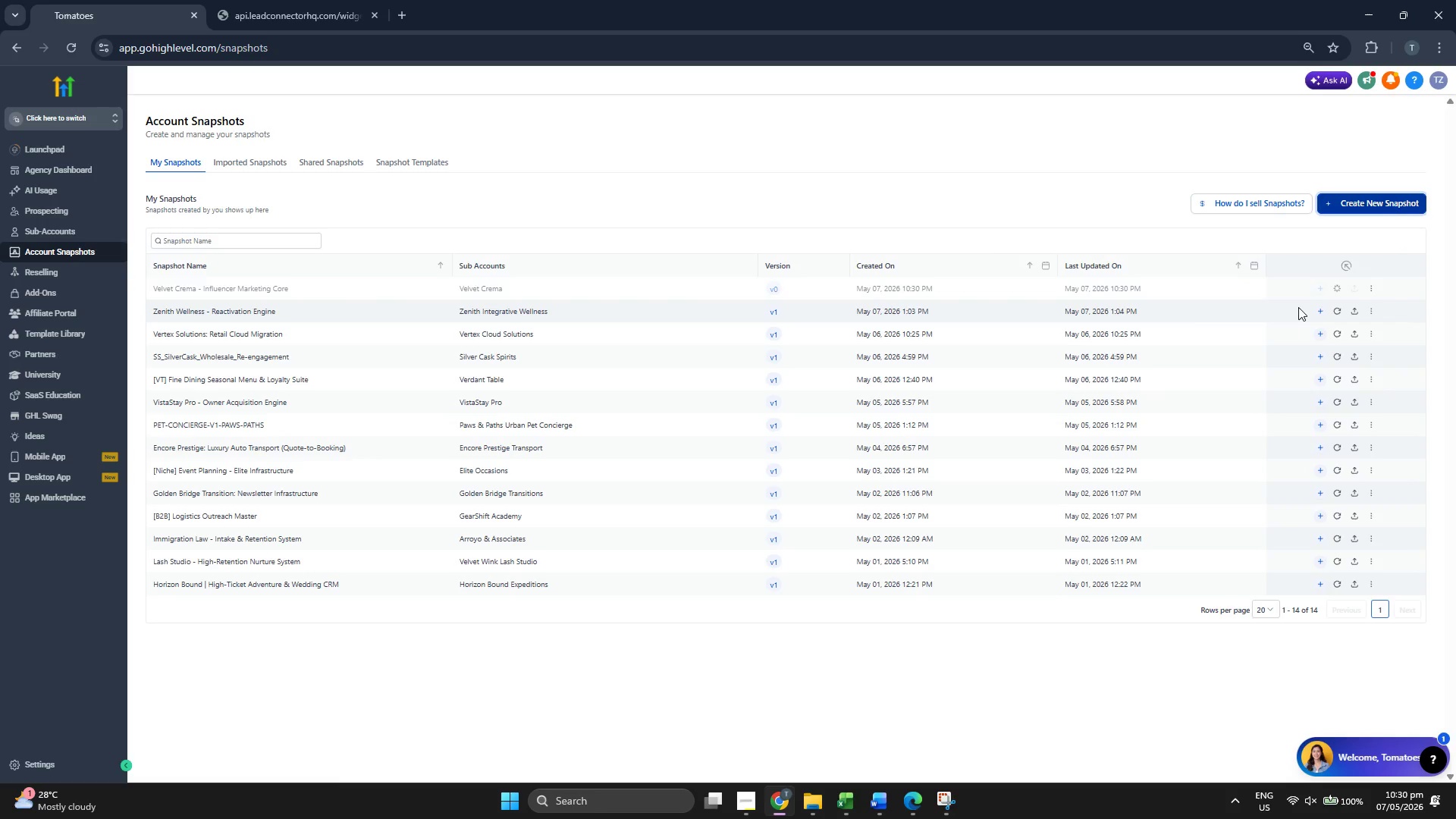 
mouse_move([1317, 292])
 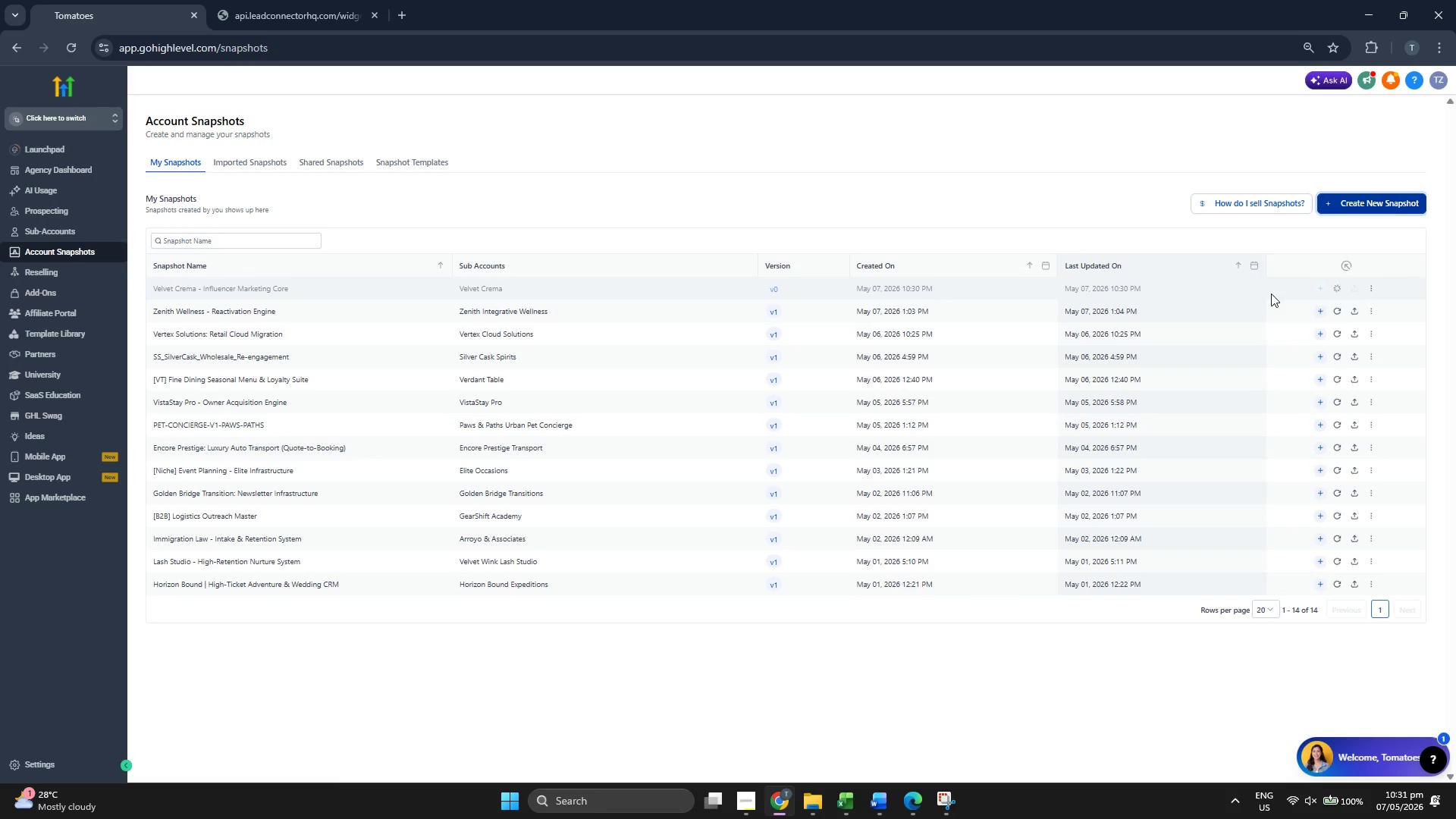 
mouse_move([1303, 287])
 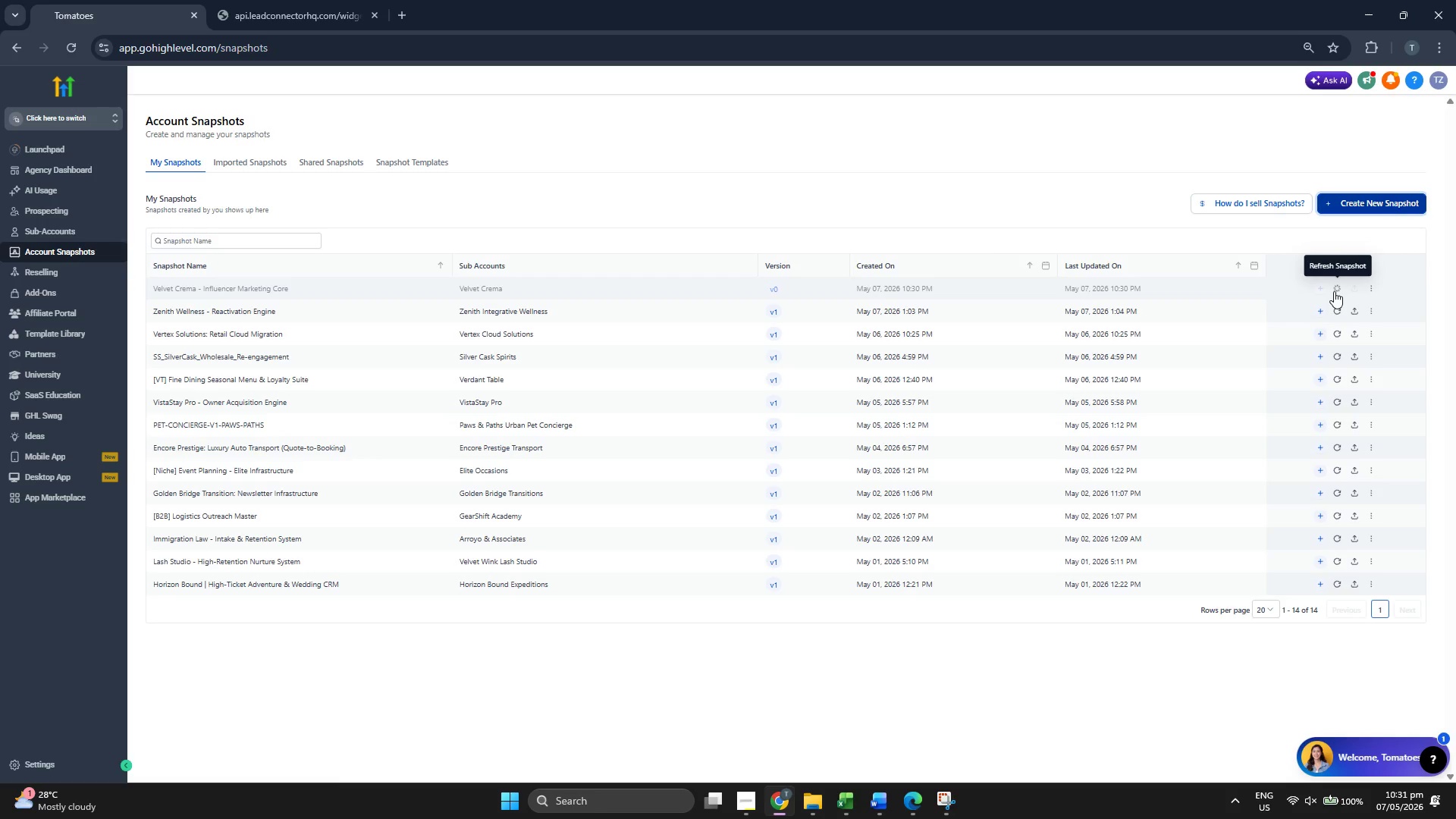 
left_click([1370, 290])
 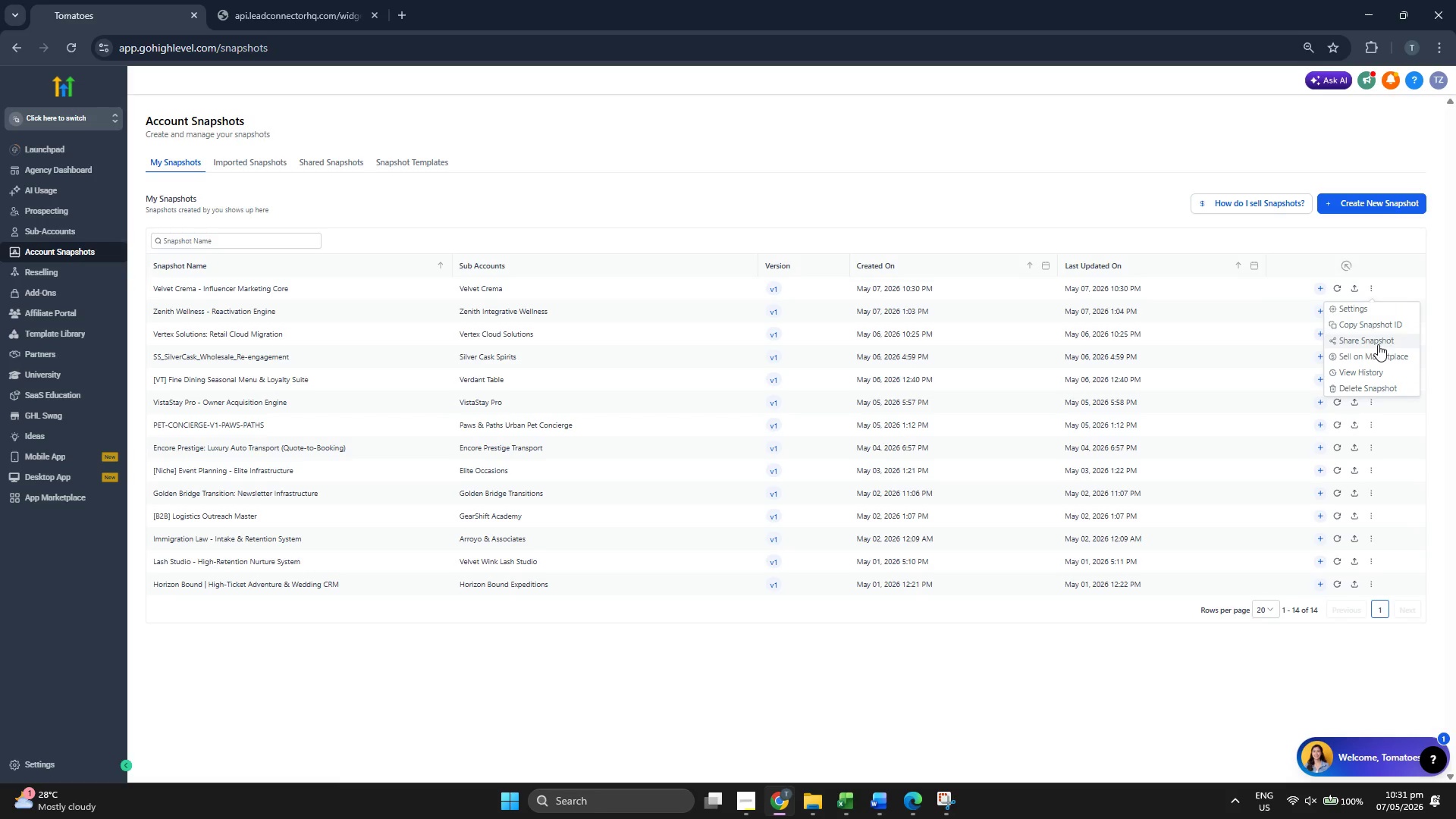 
left_click([1378, 341])
 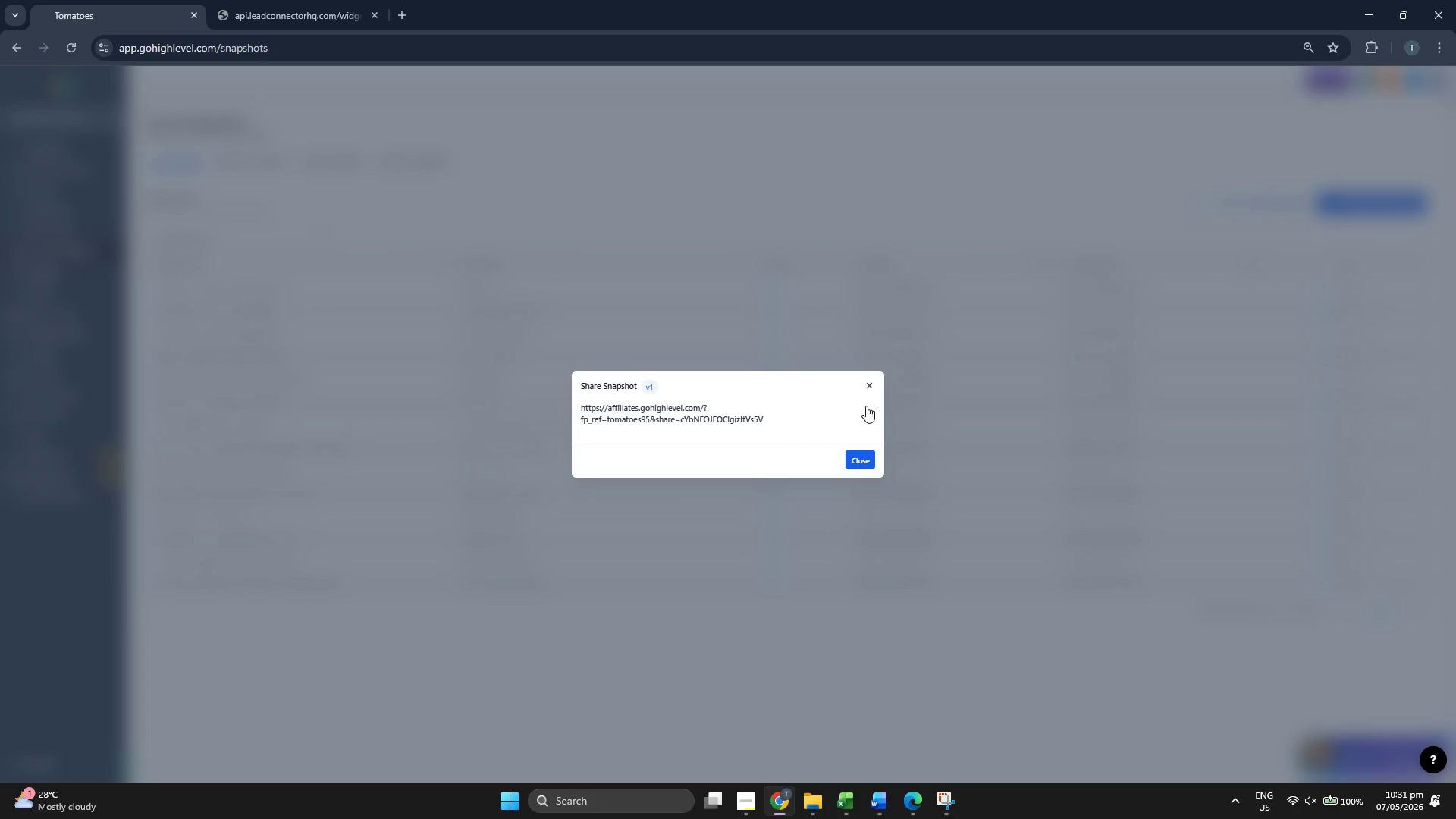 
left_click([868, 408])
 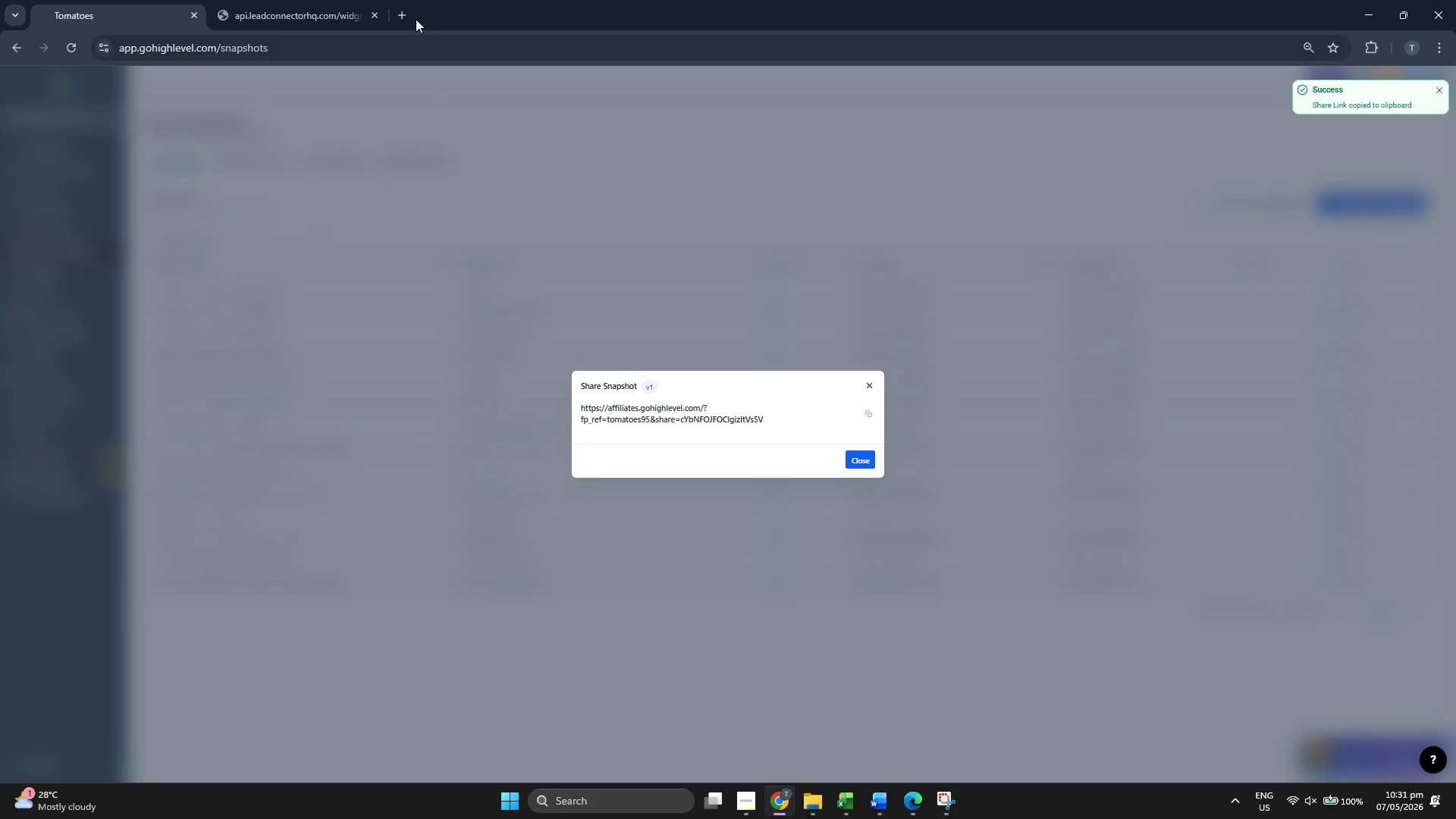 
left_click([404, 0])
 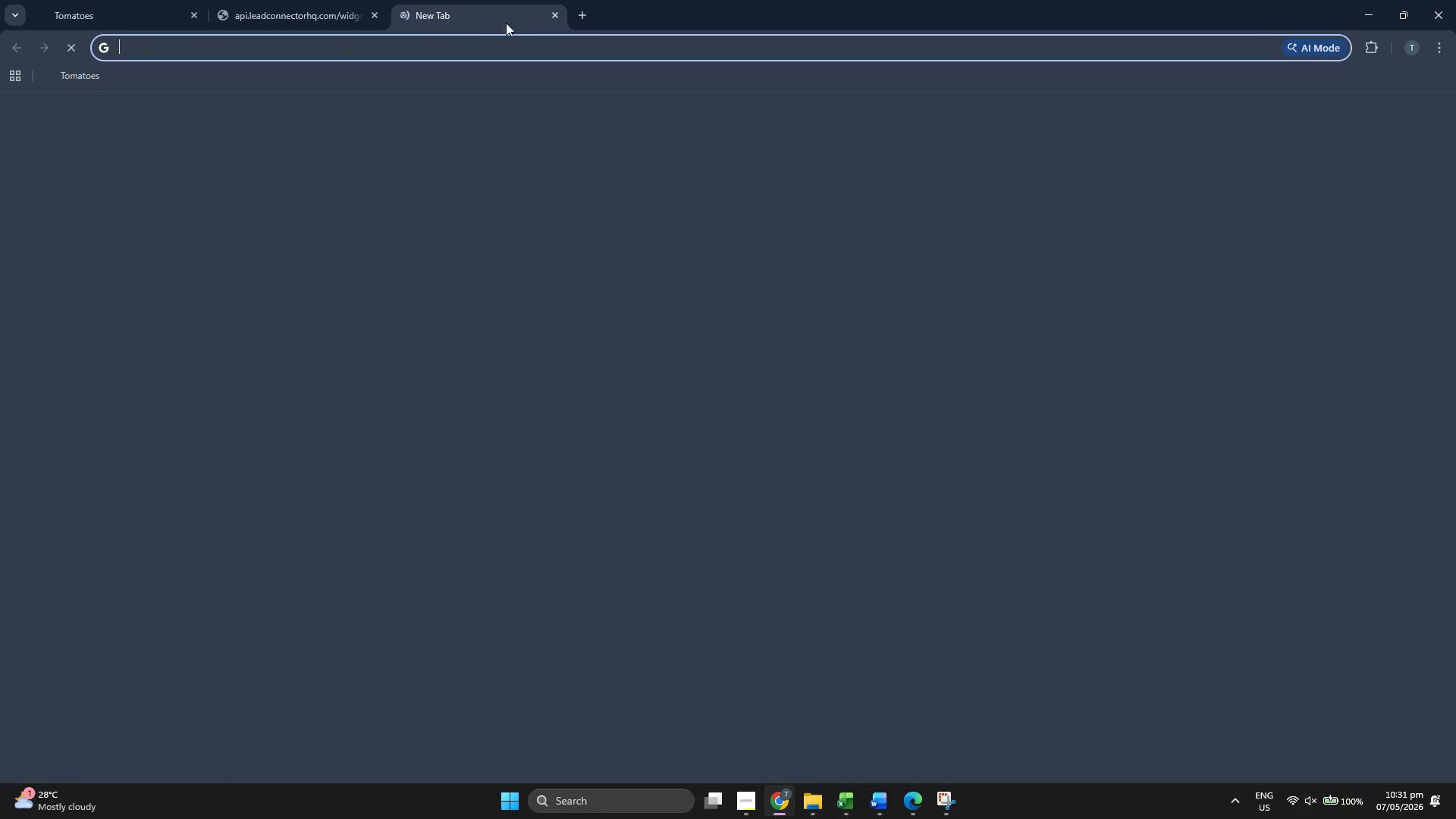 
key(Control+V)
 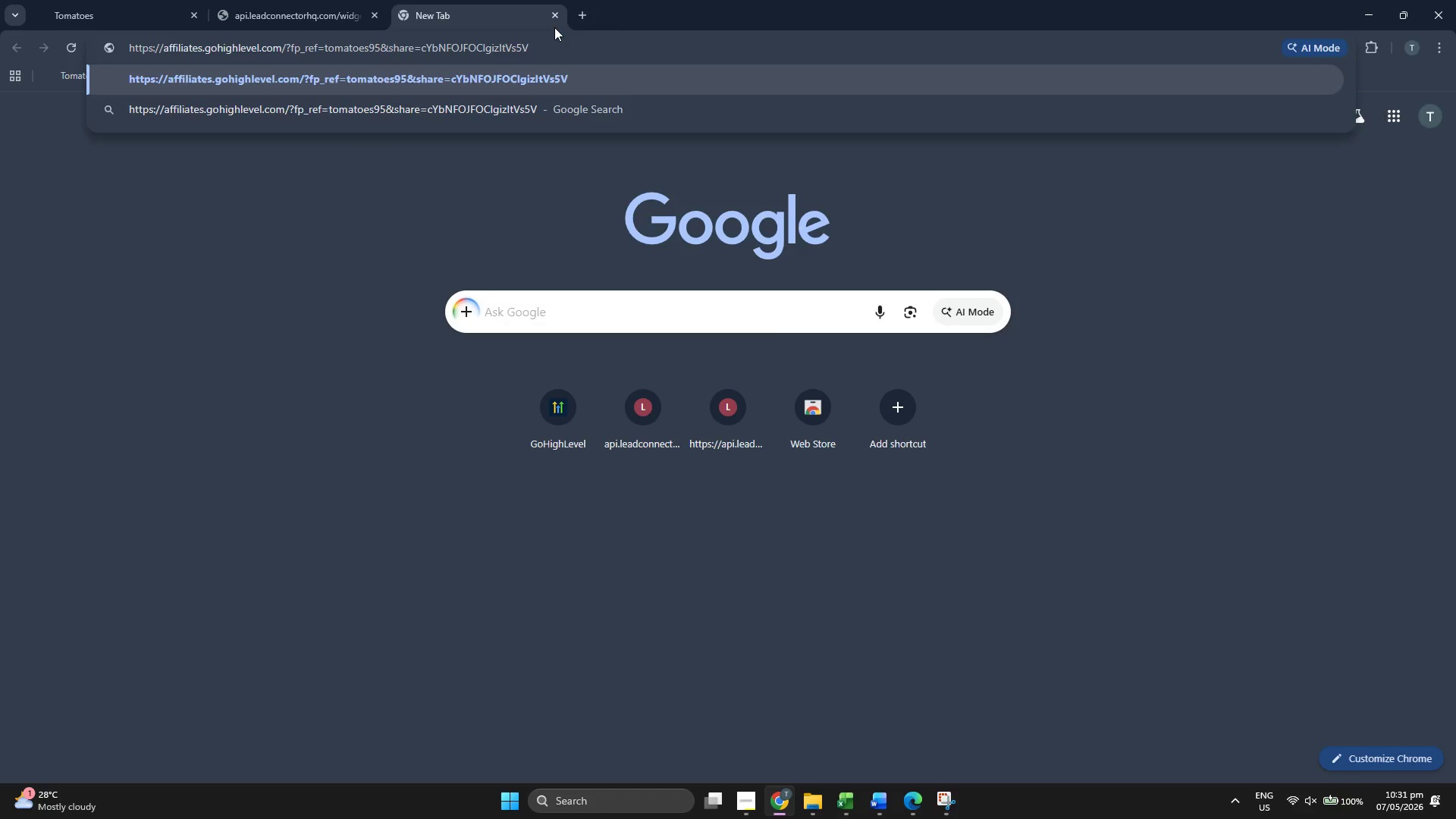 
key(Enter)
 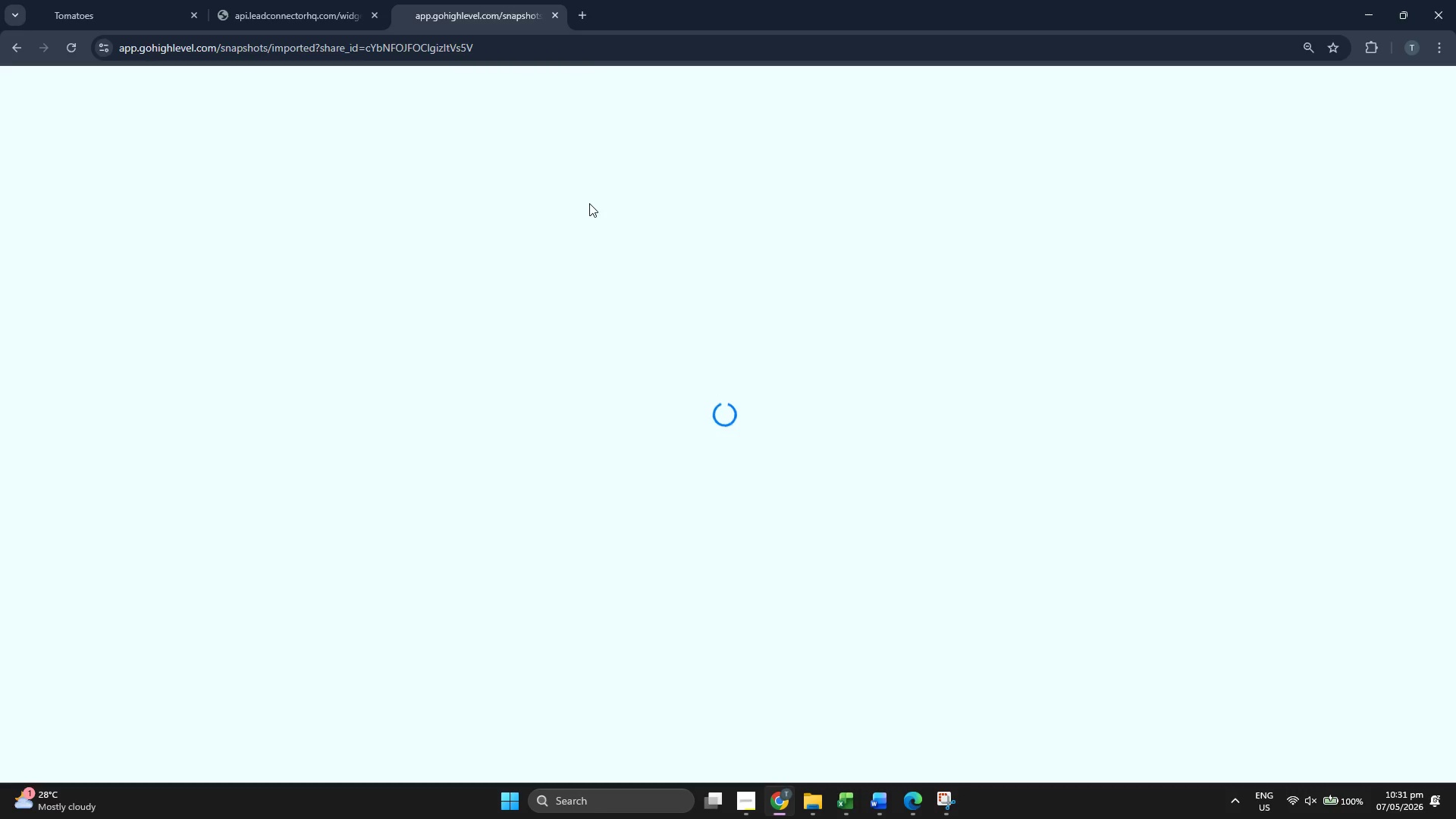 
wait(8.75)
 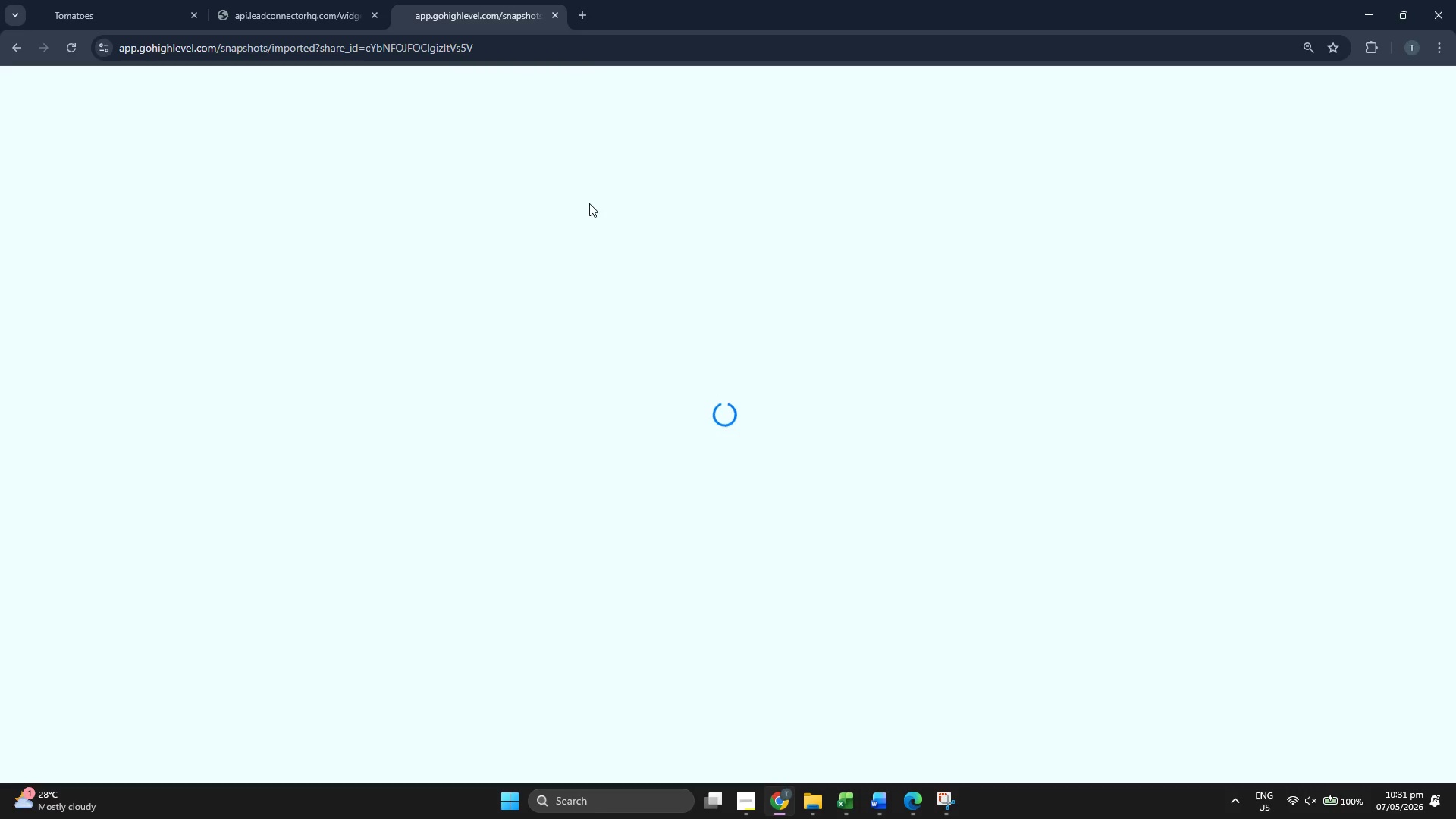 
double_click([761, 402])
 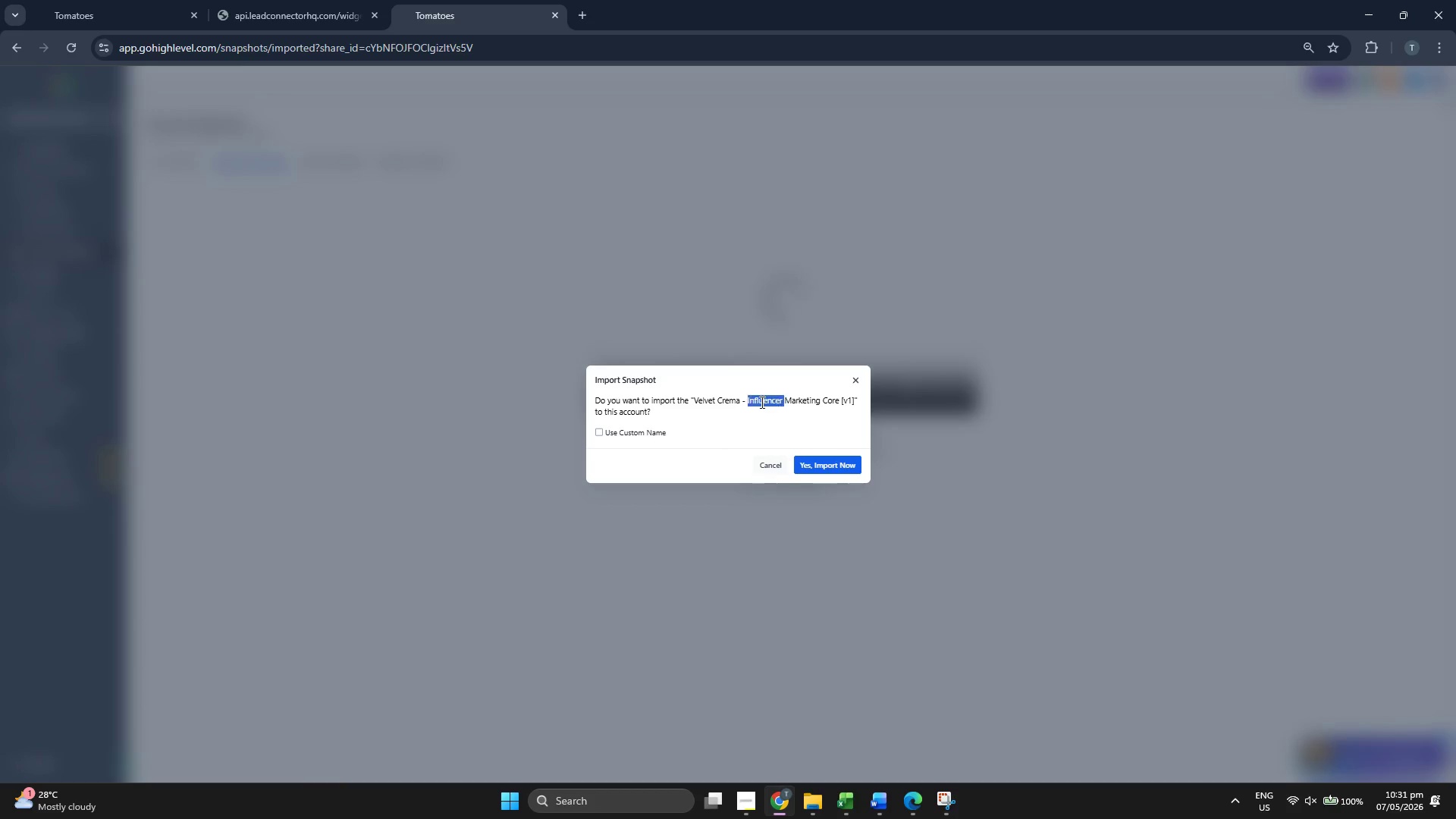 
triple_click([761, 402])
 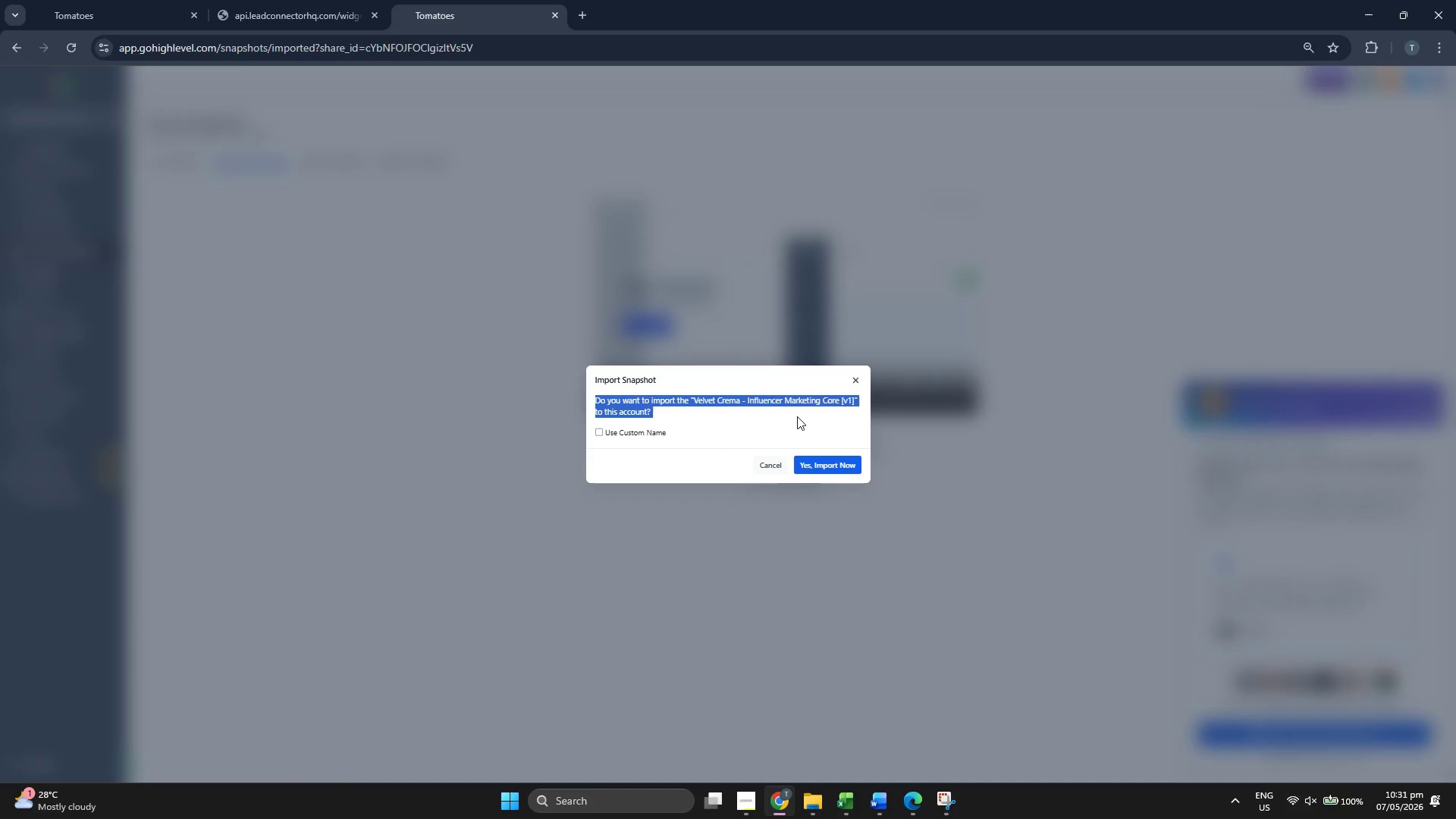 
left_click([797, 416])
 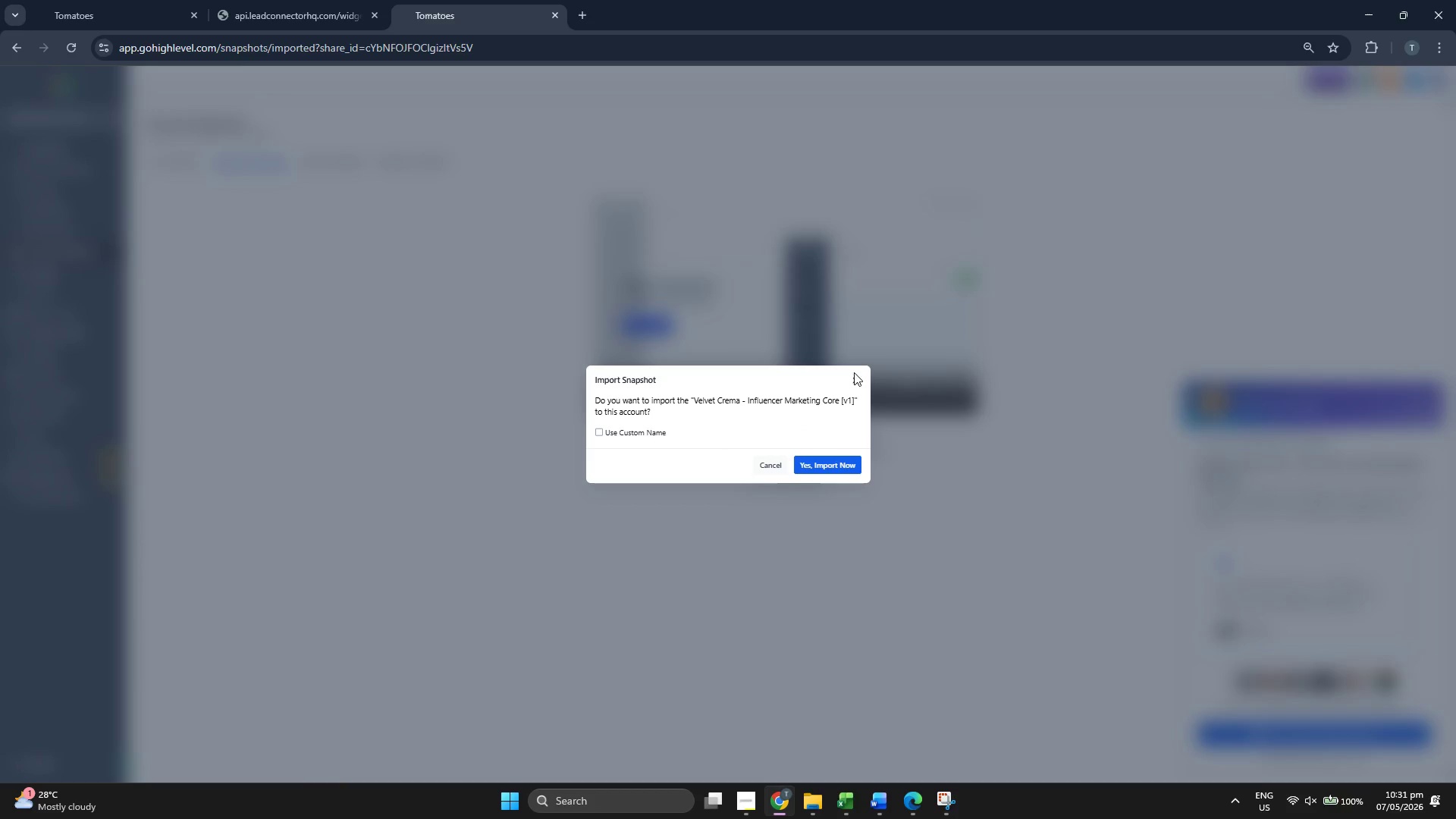 
left_click([854, 378])